 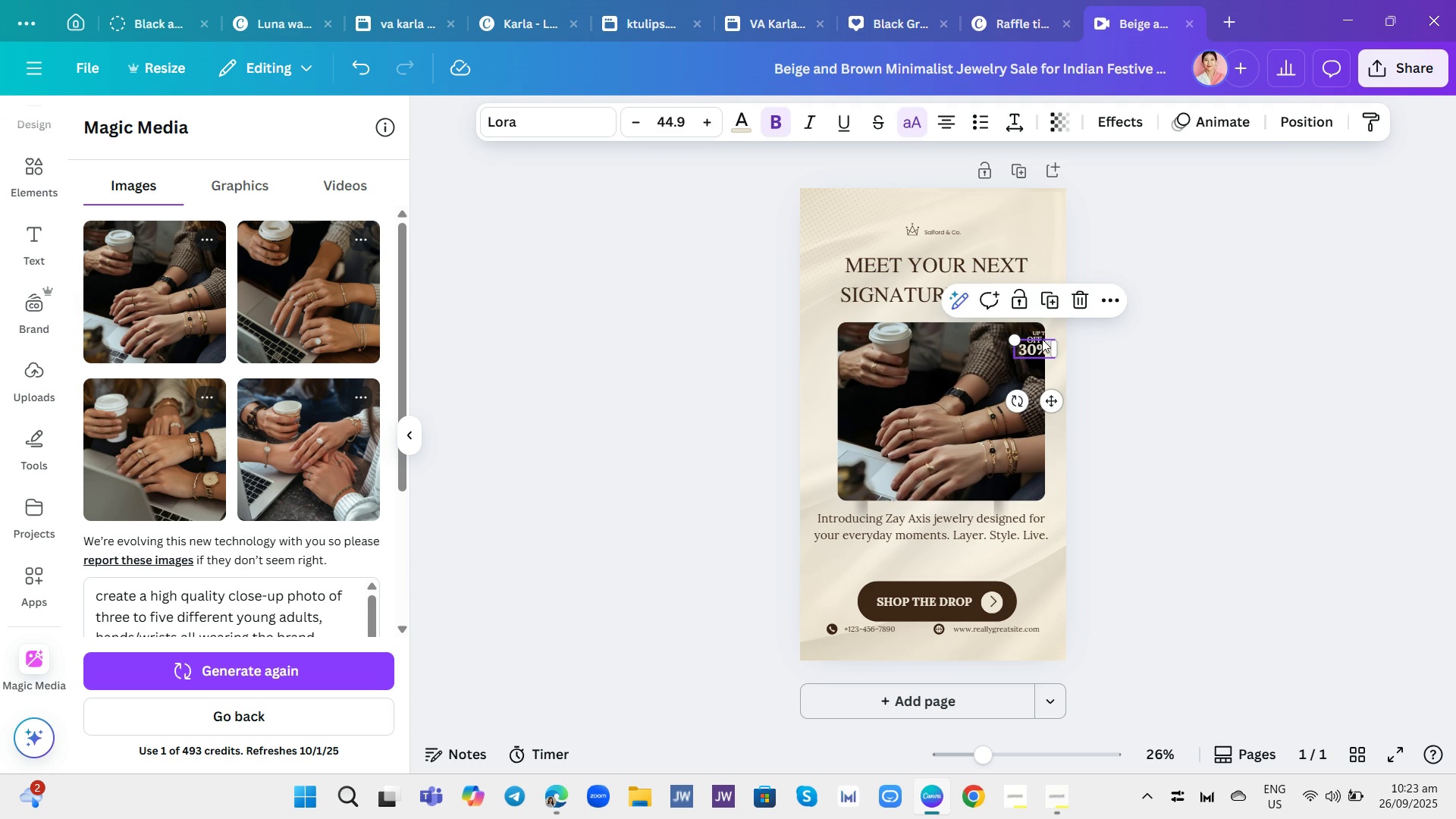 
left_click([1081, 301])
 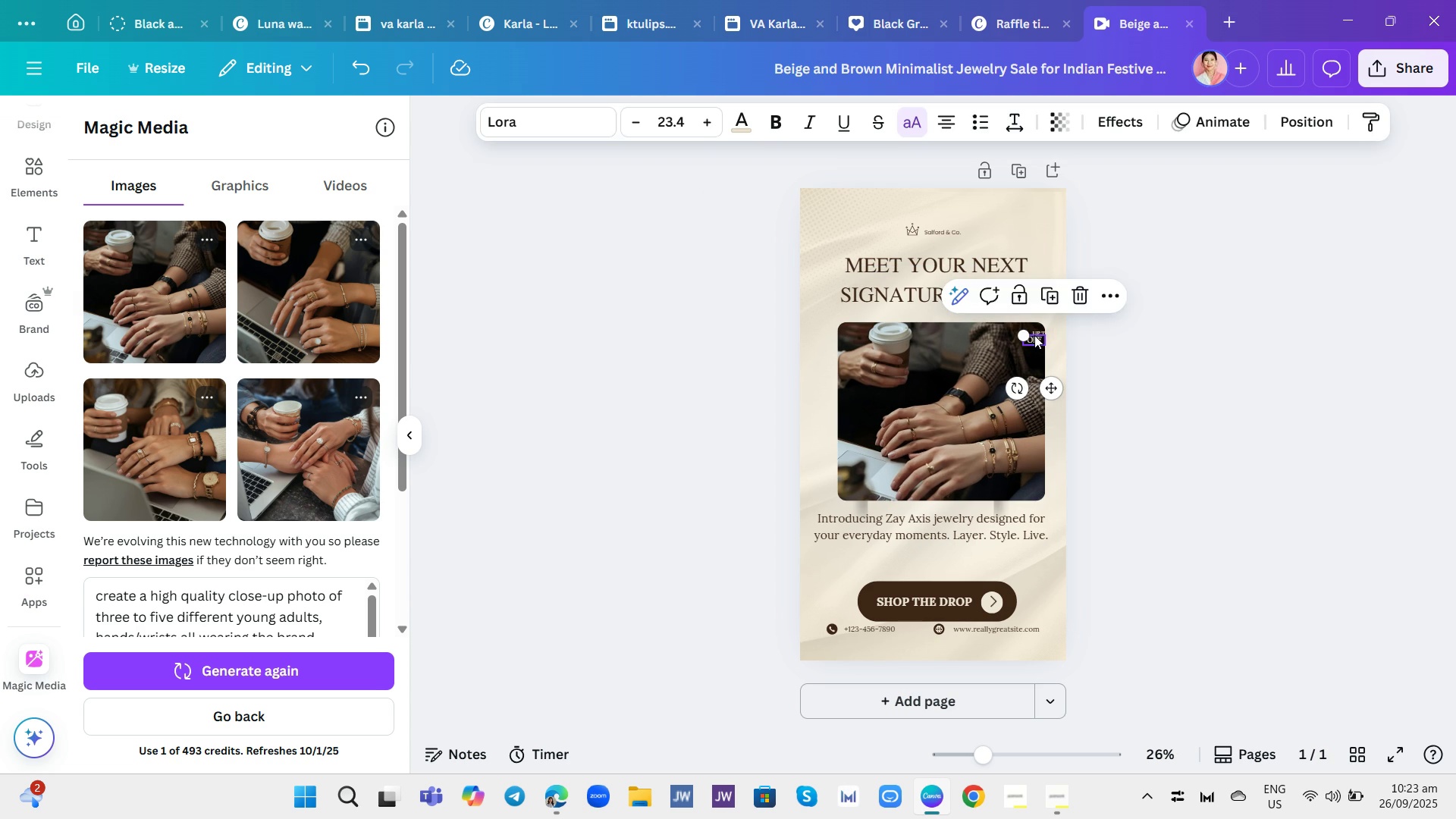 
left_click([1034, 335])
 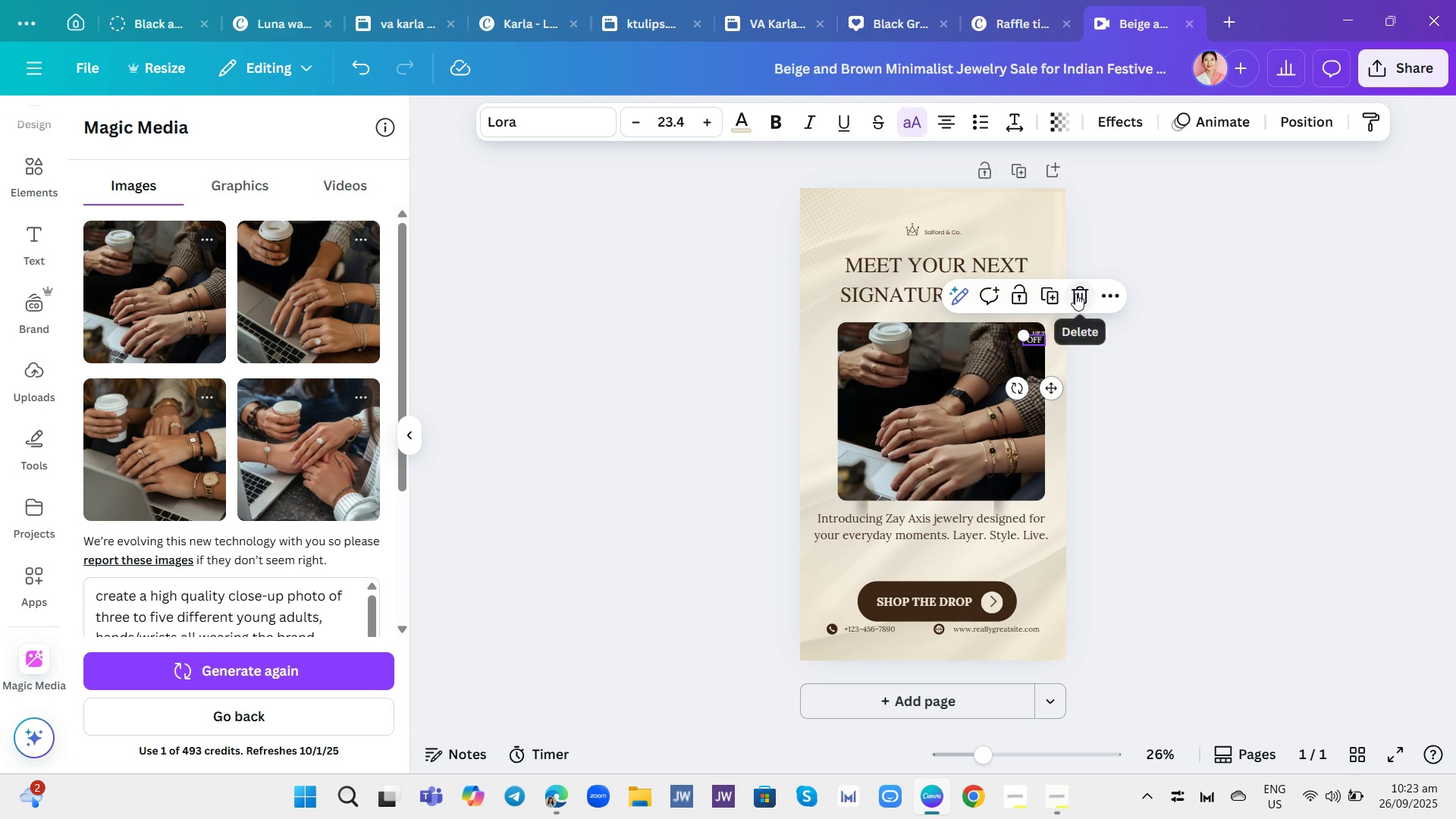 
left_click([1075, 293])
 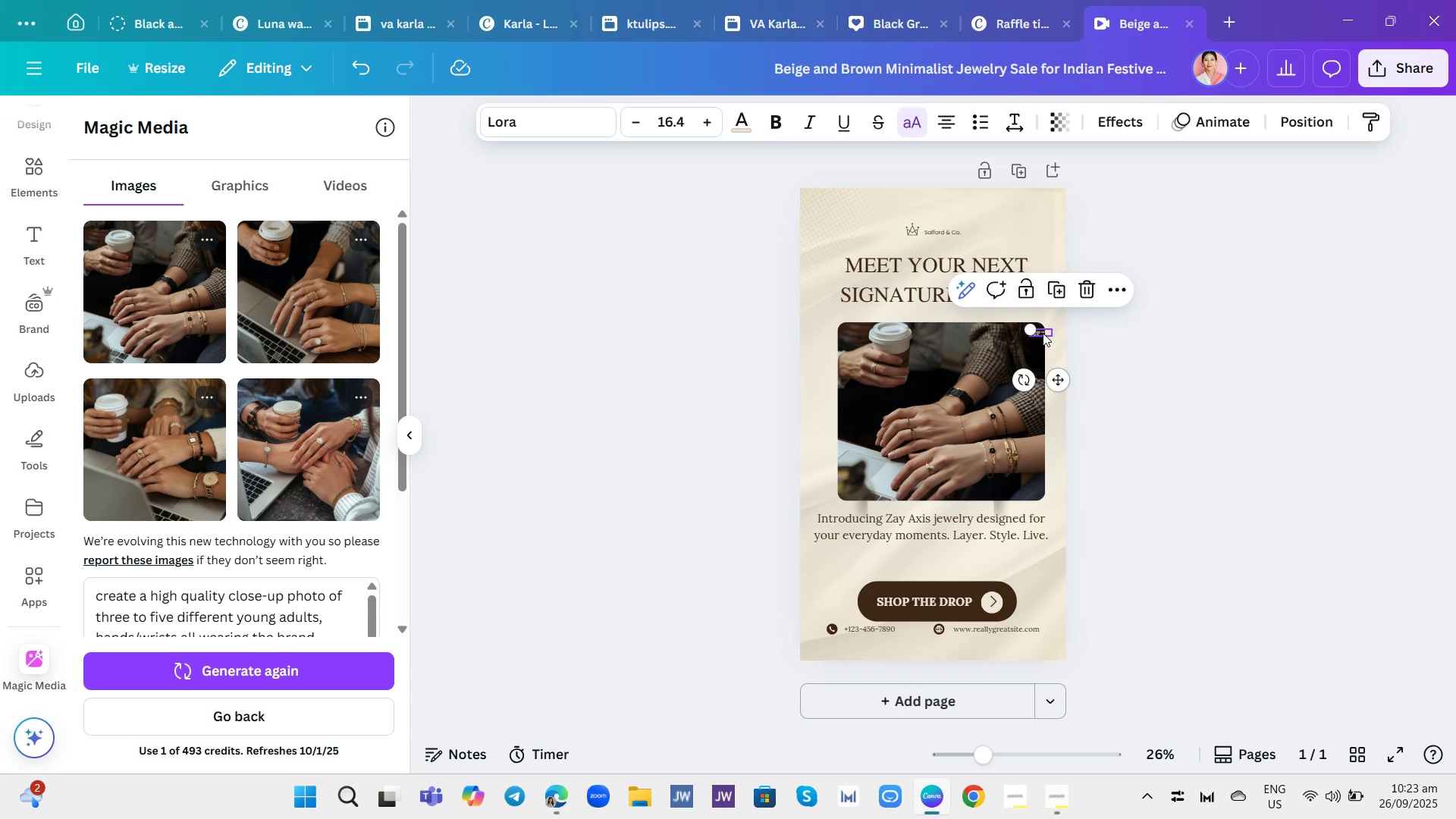 
left_click([1043, 333])
 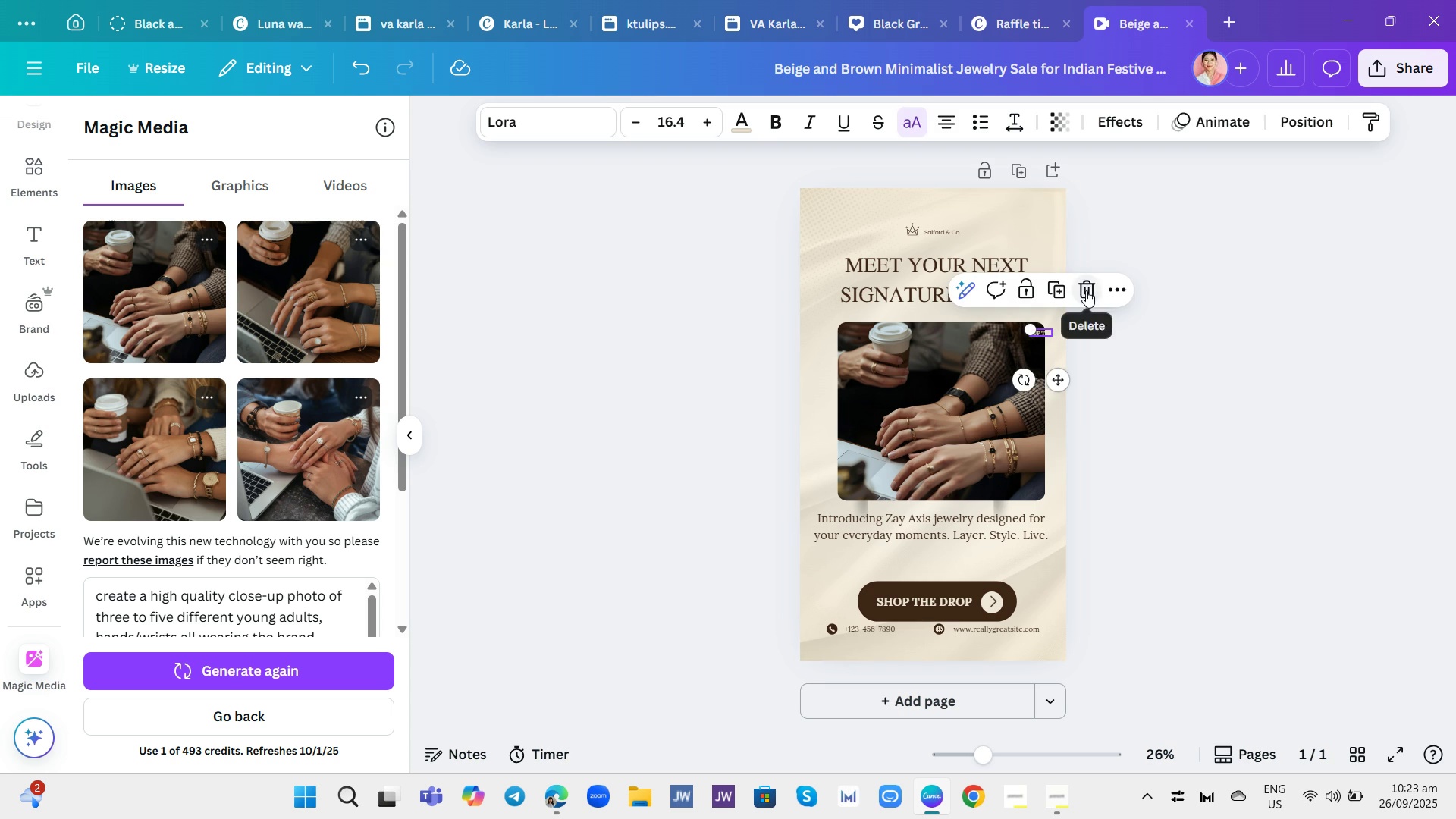 
left_click([1086, 290])
 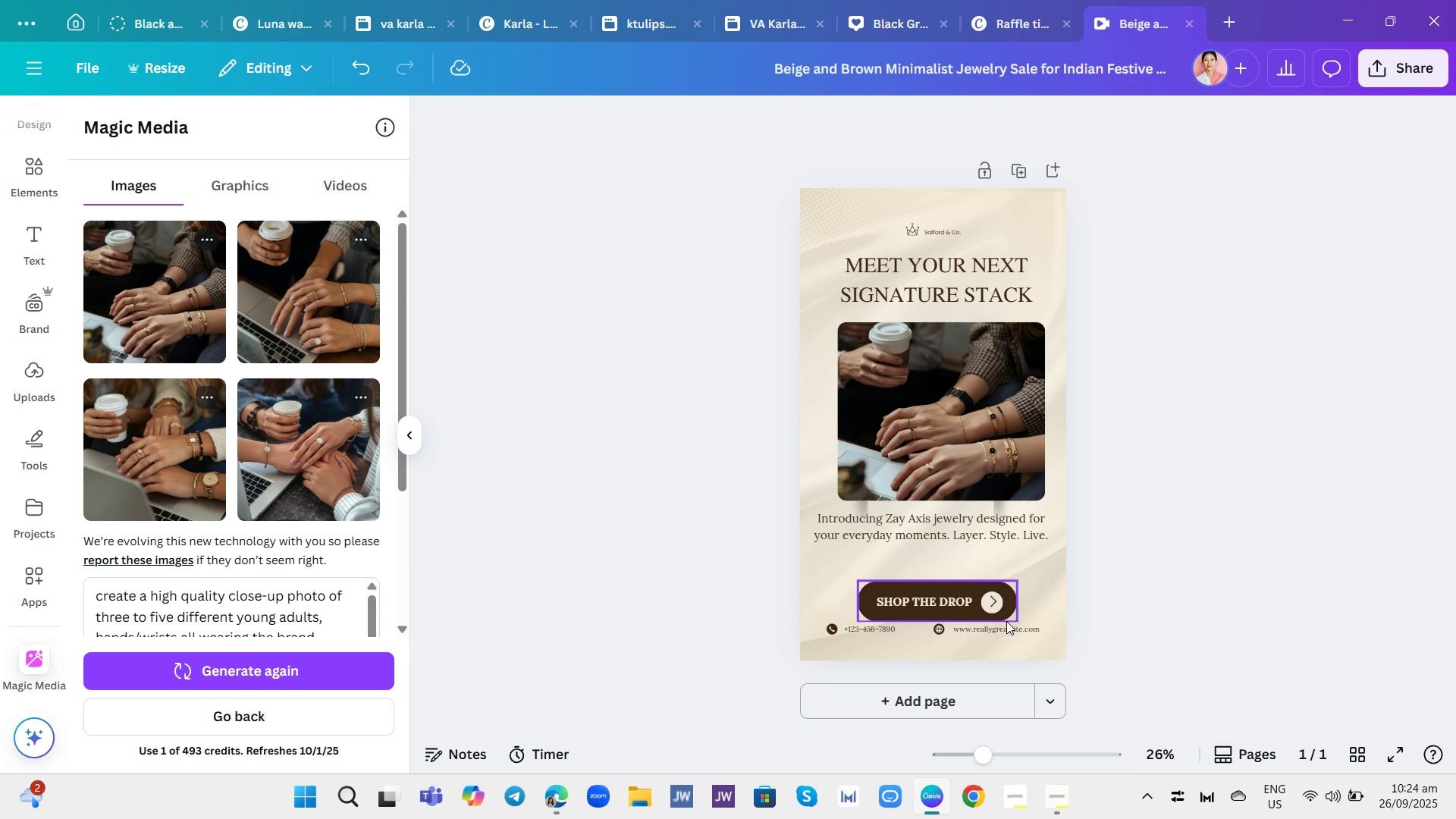 
wait(18.94)
 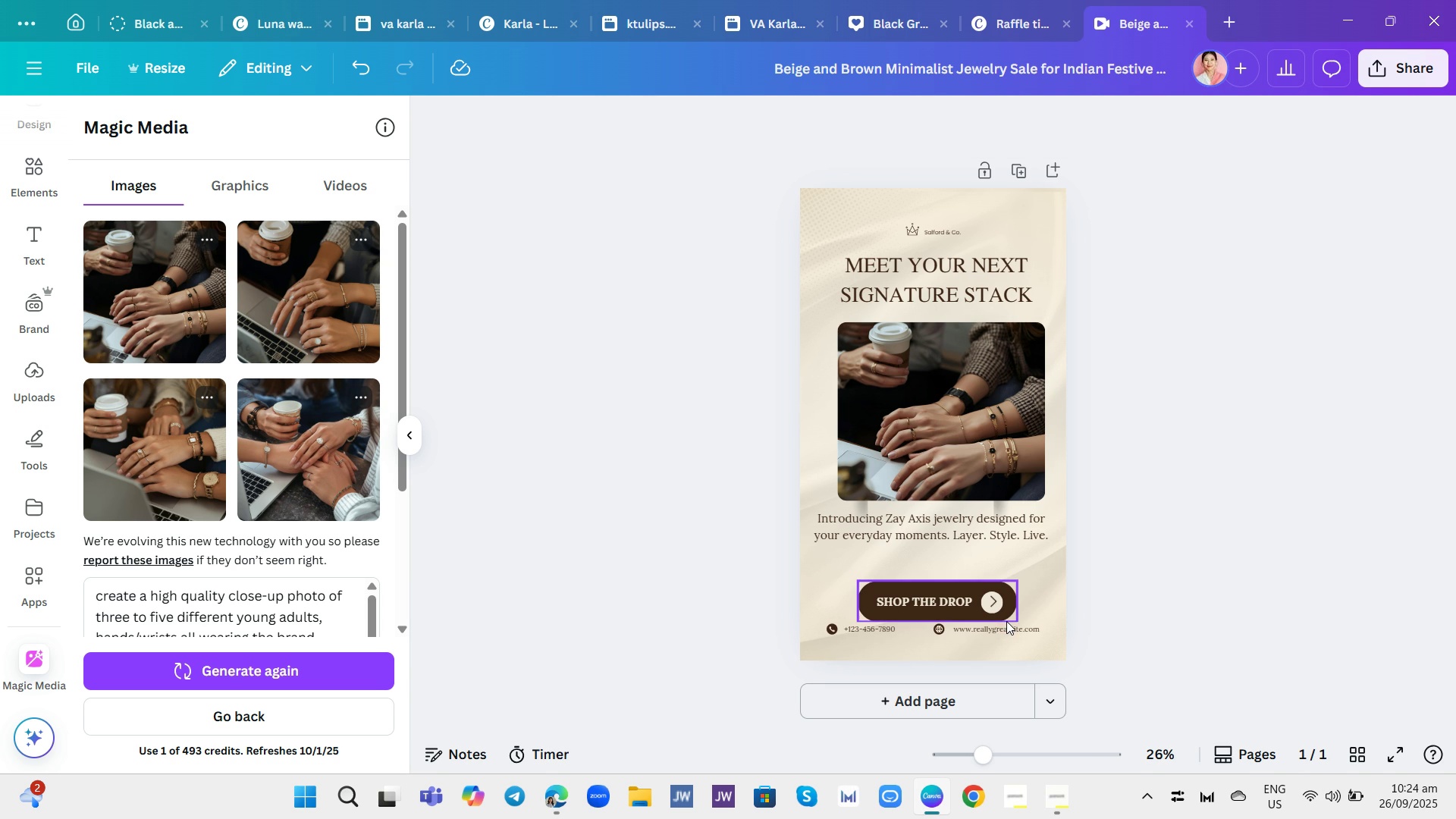 
double_click([942, 231])